 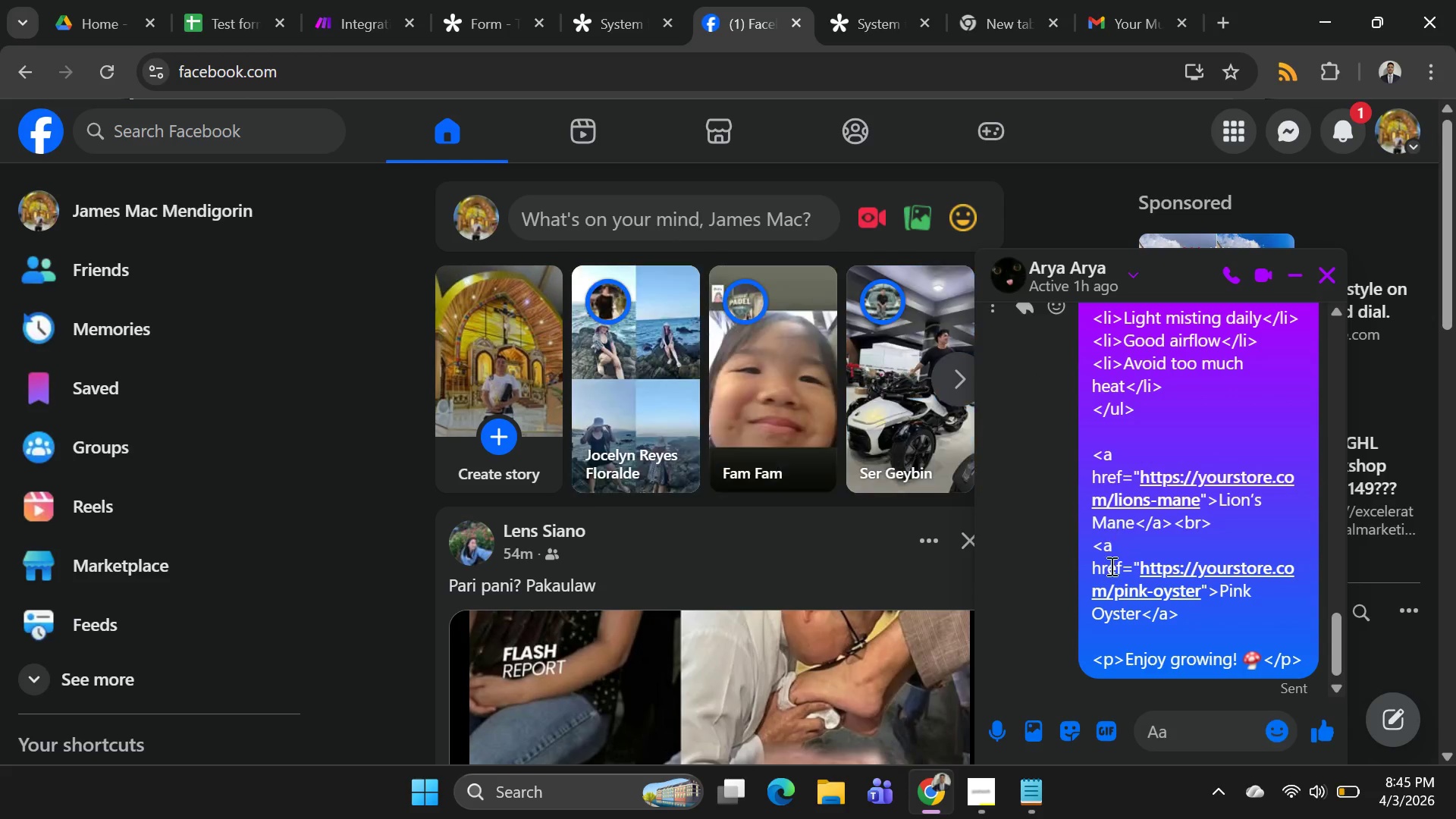 
left_click_drag(start_coordinate=[1109, 426], to_coordinate=[1306, 428])
 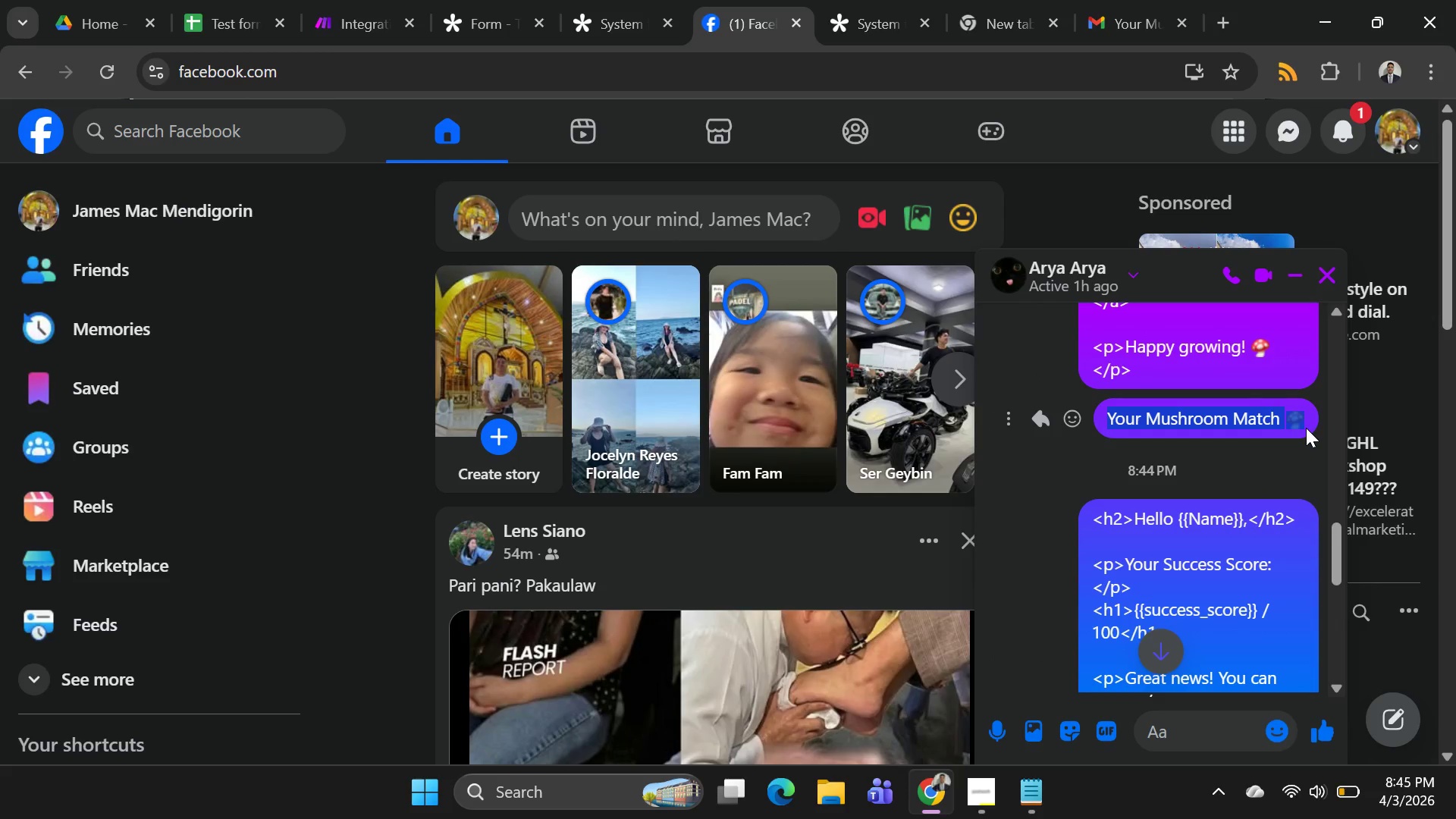 
key(Control+C)
 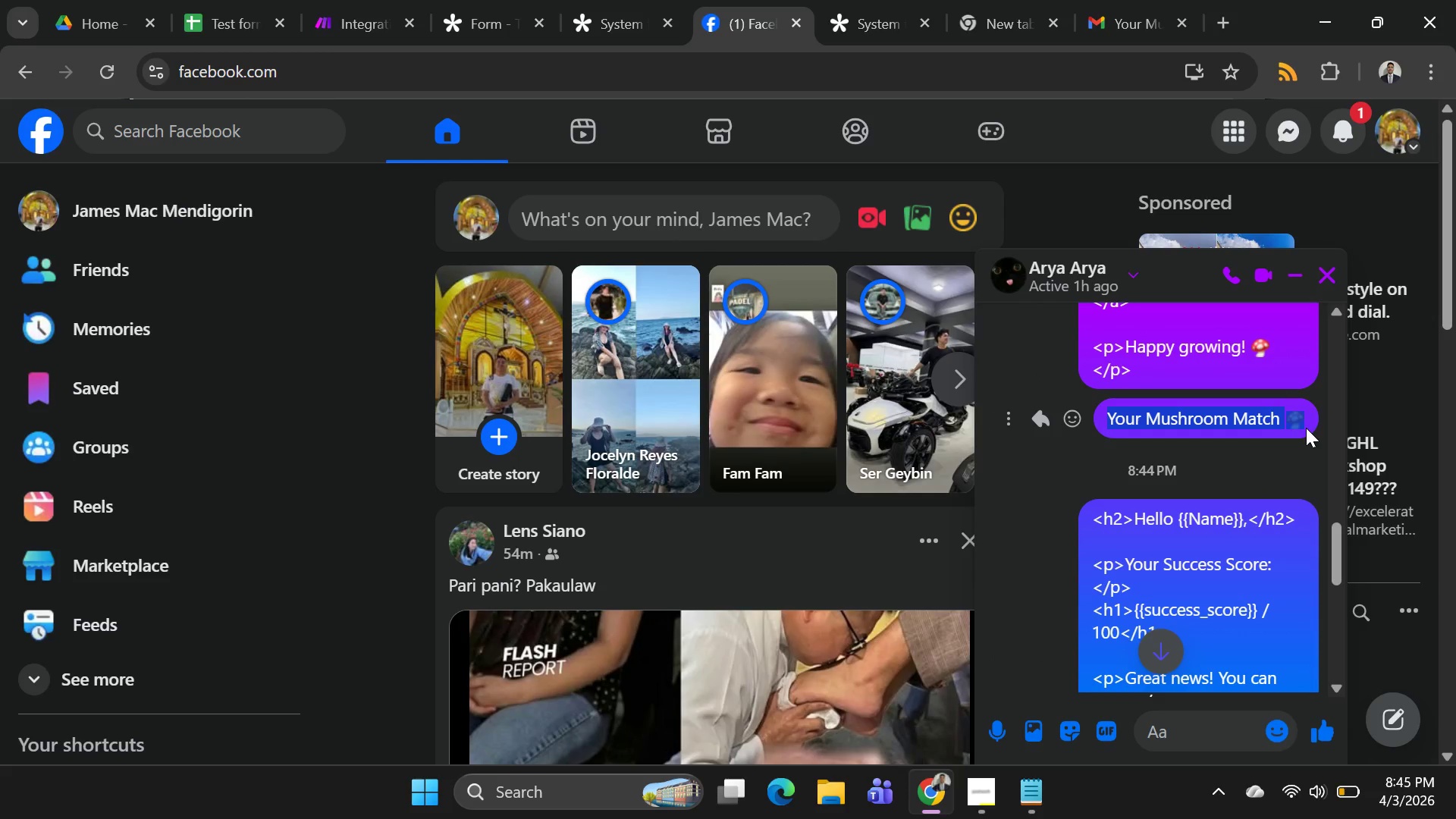 
key(Control+C)
 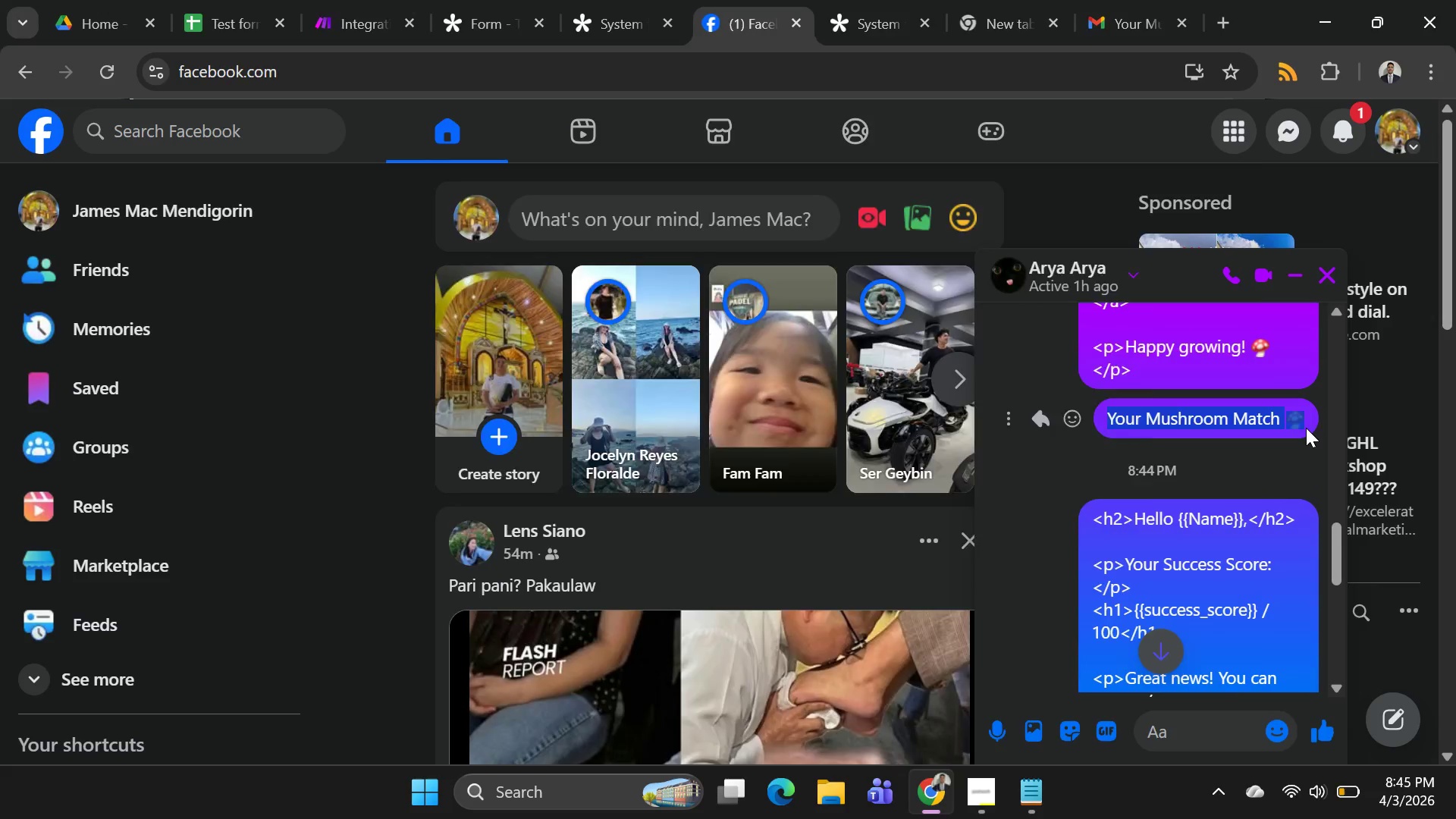 
key(Alt+AltLeft)
 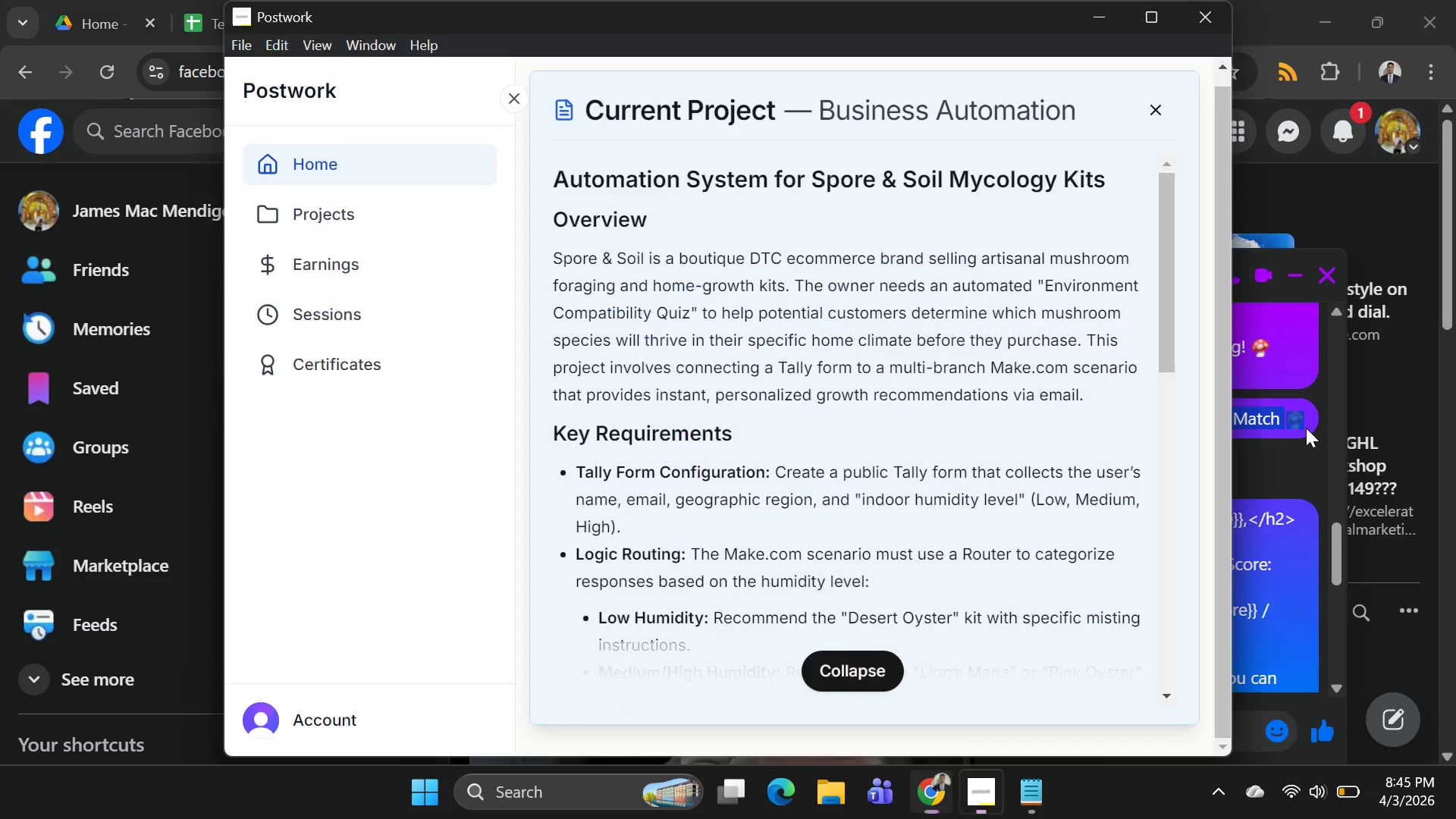 
key(Alt+Tab)